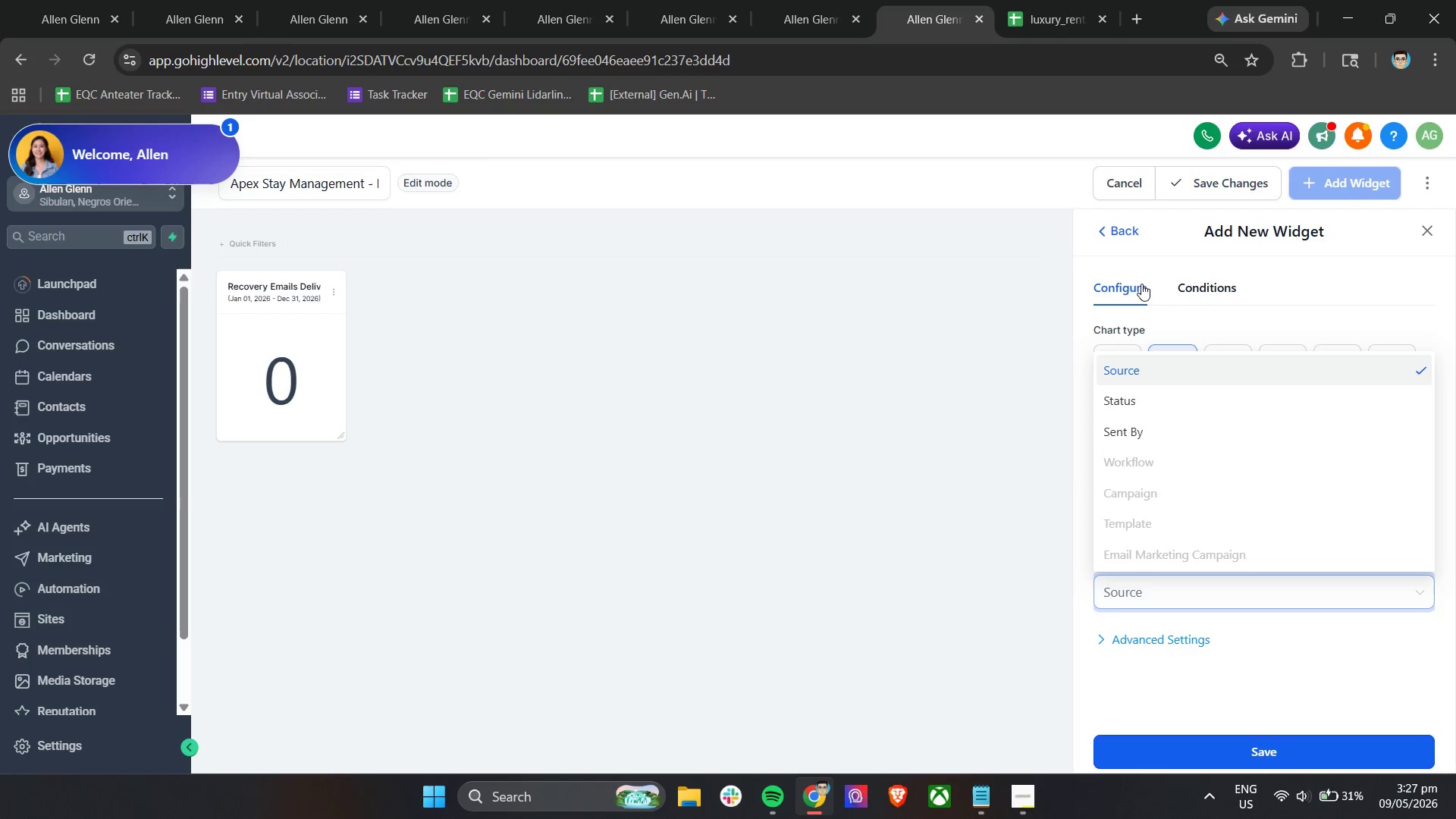 
left_click([1182, 289])
 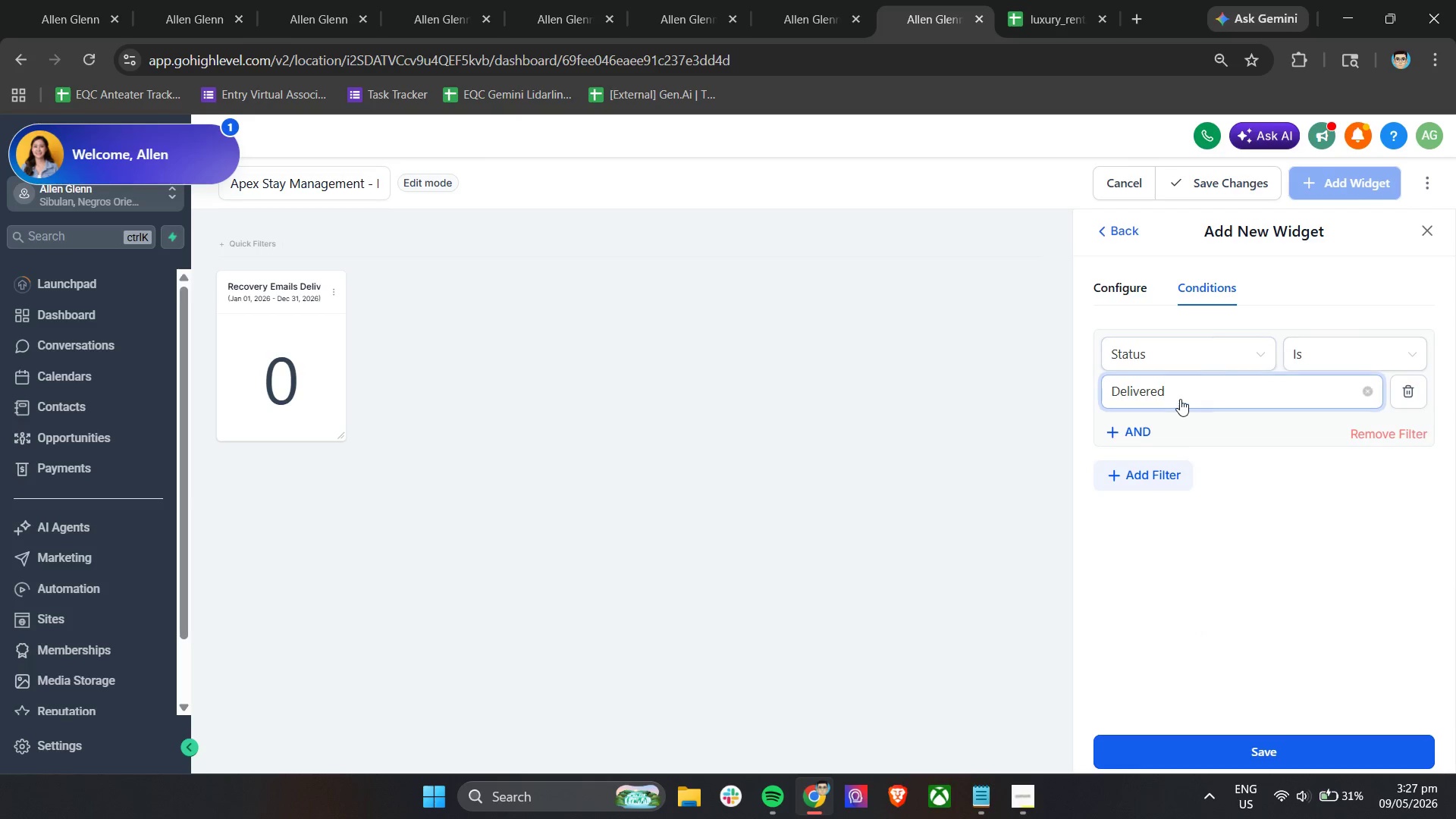 
left_click([1152, 425])
 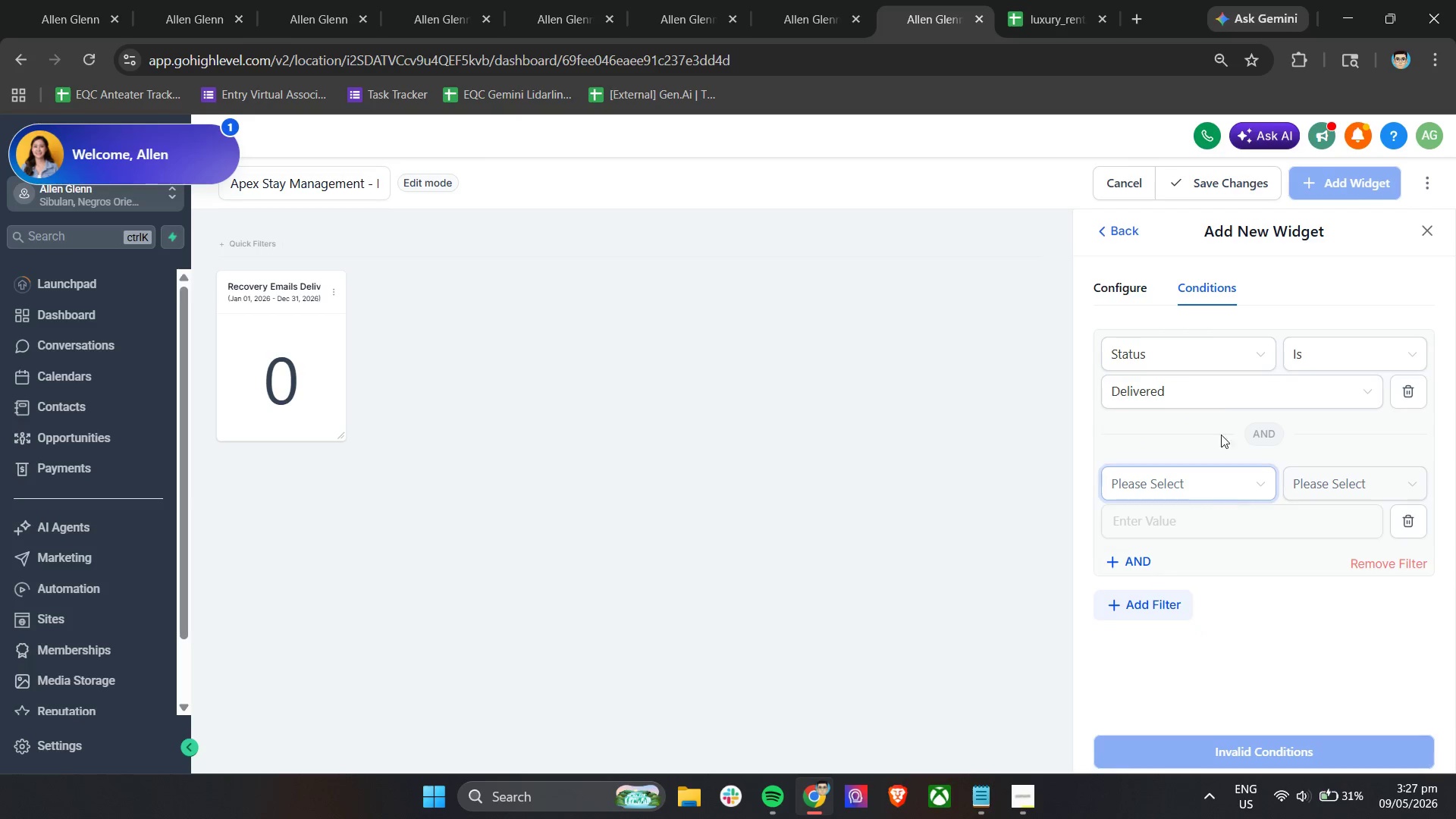 
left_click([1223, 393])
 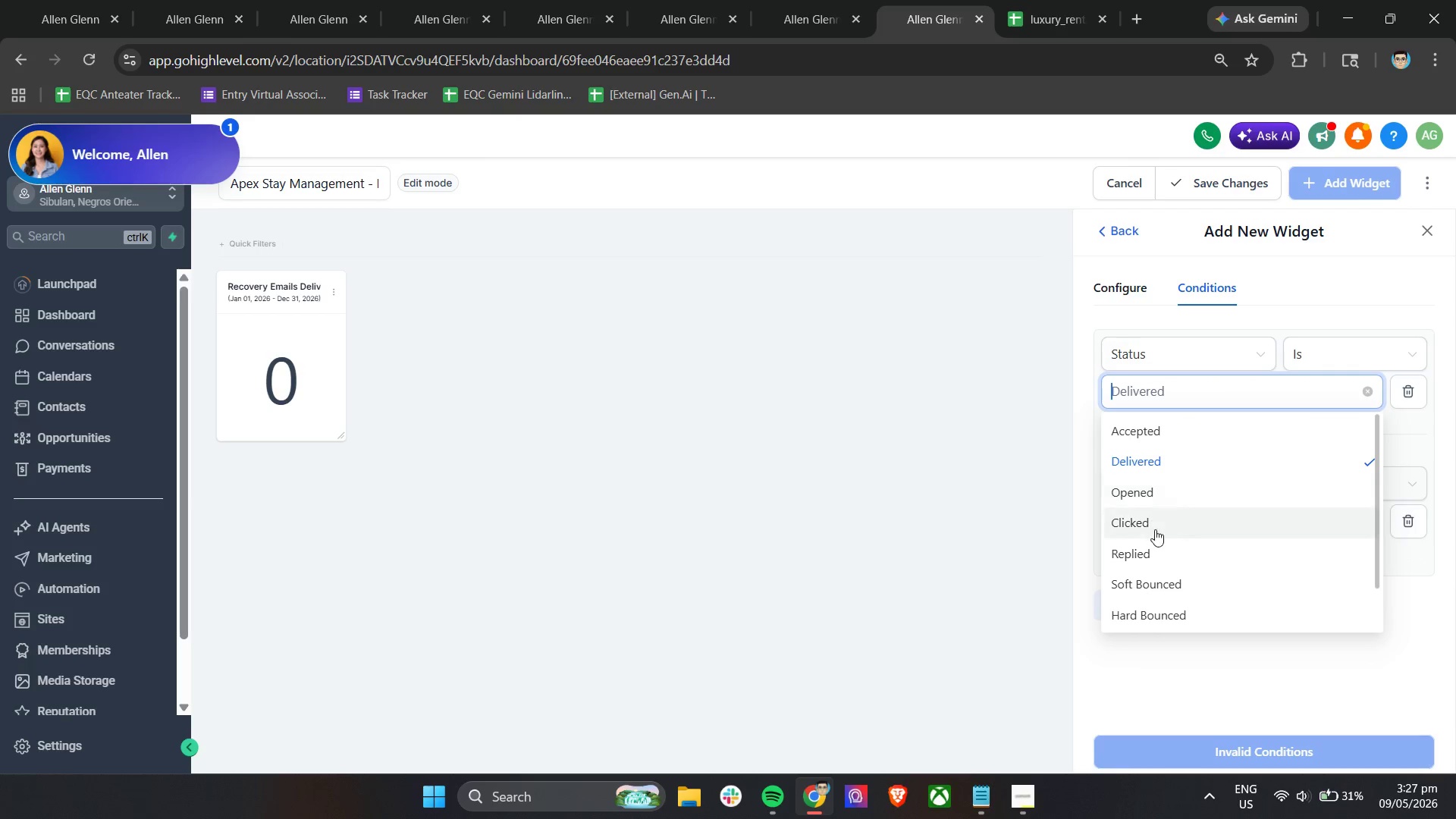 
left_click([1165, 492])
 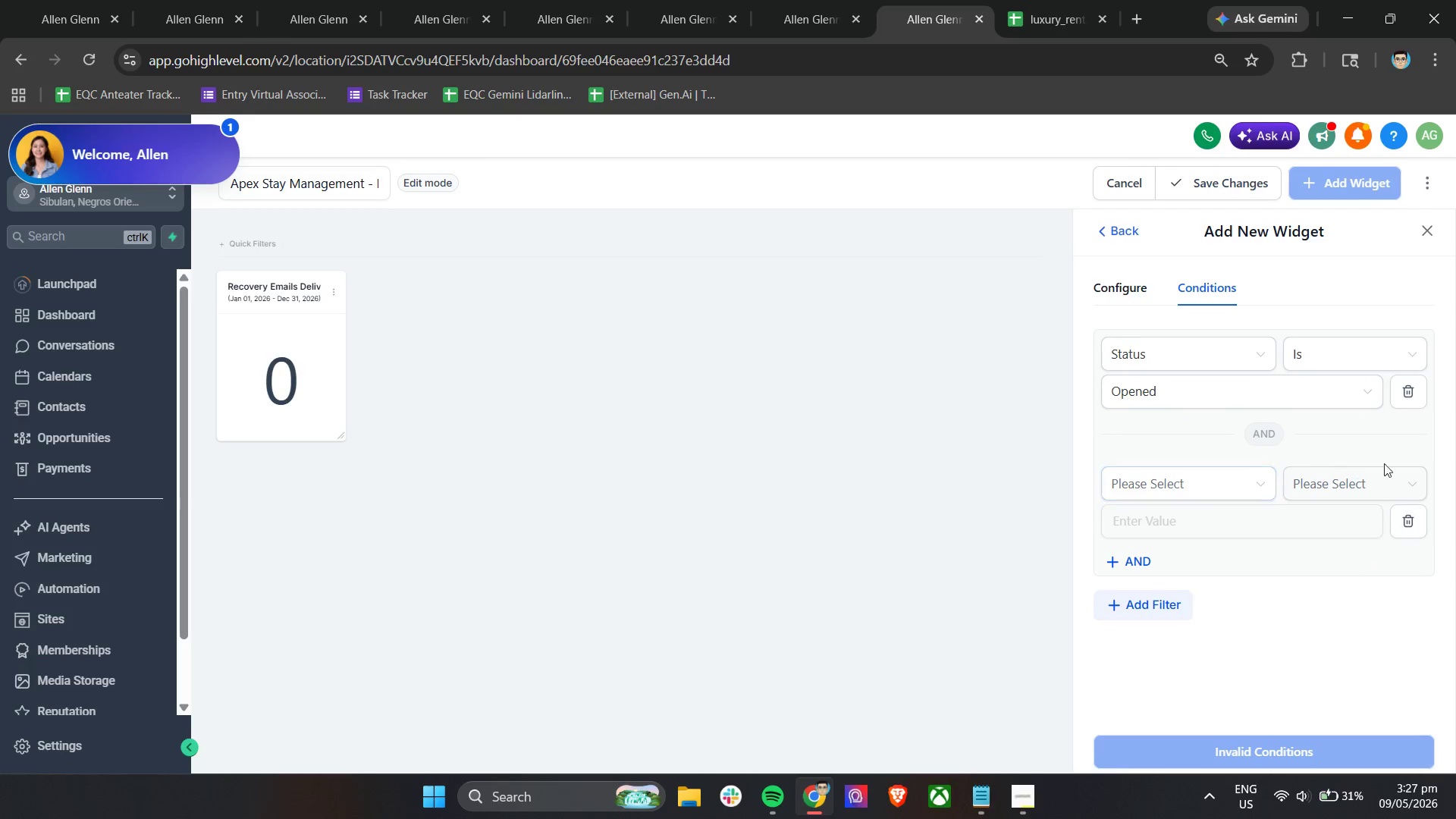 
left_click([1407, 525])
 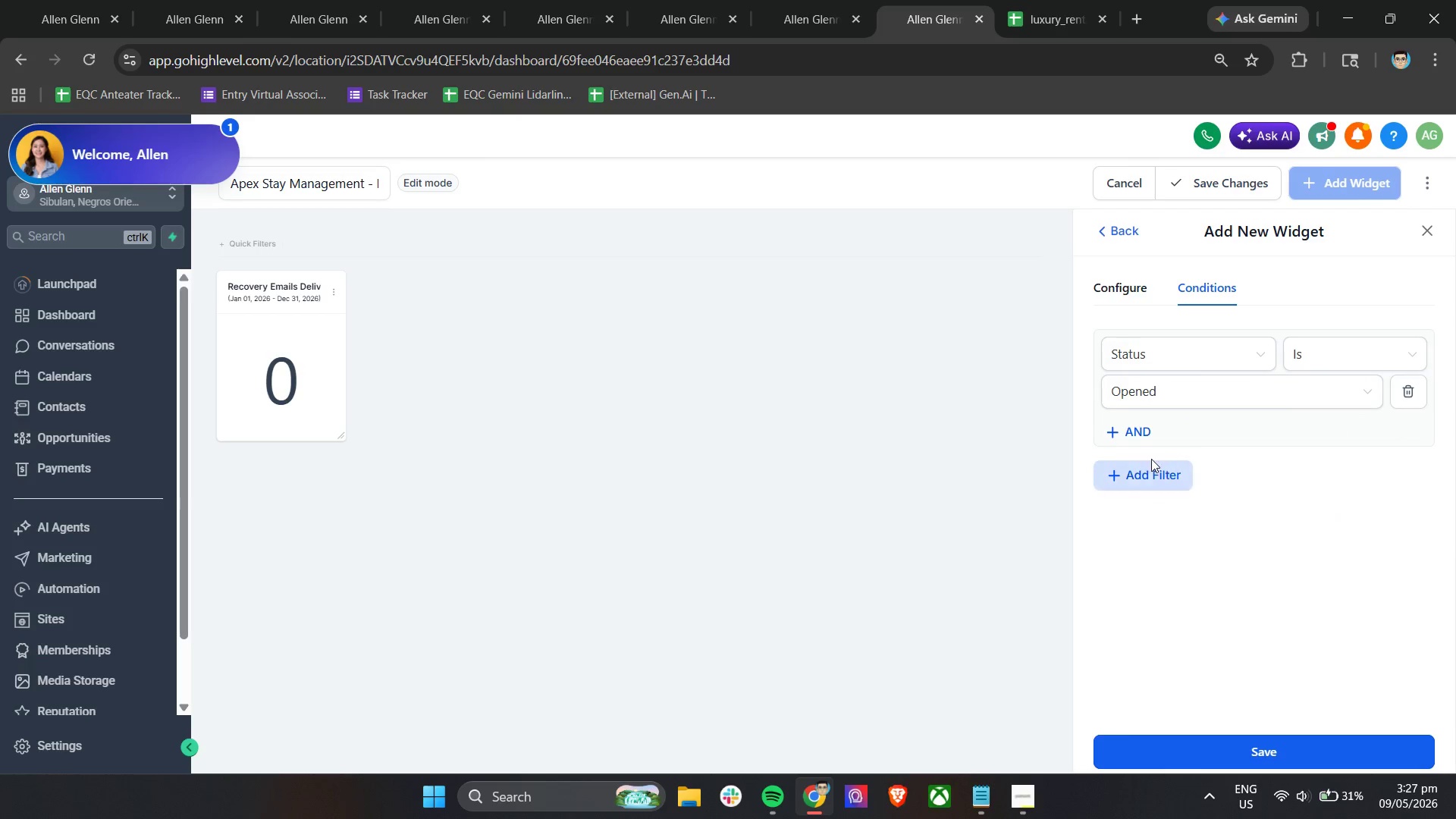 
left_click([1146, 469])
 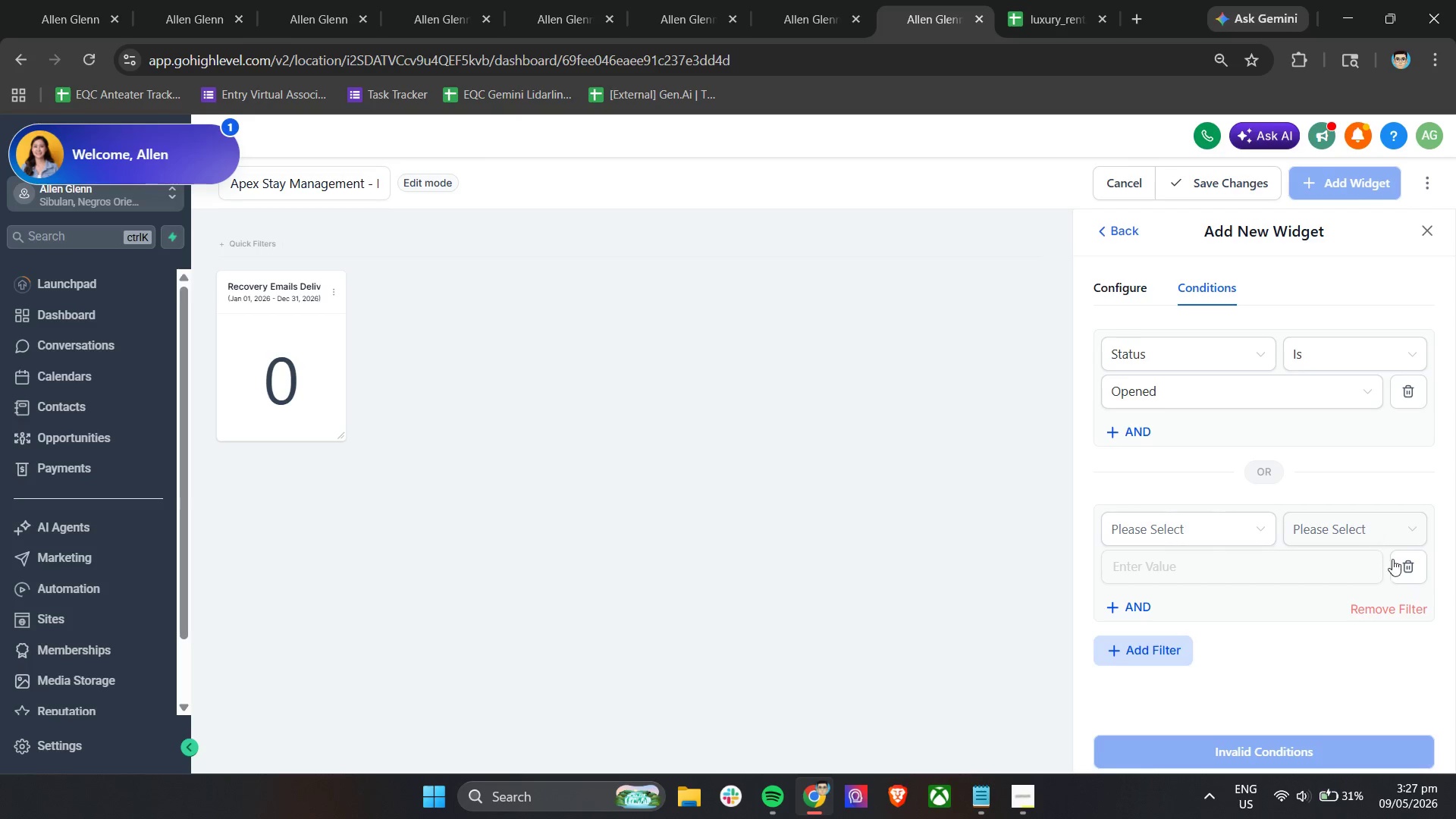 
double_click([1128, 423])
 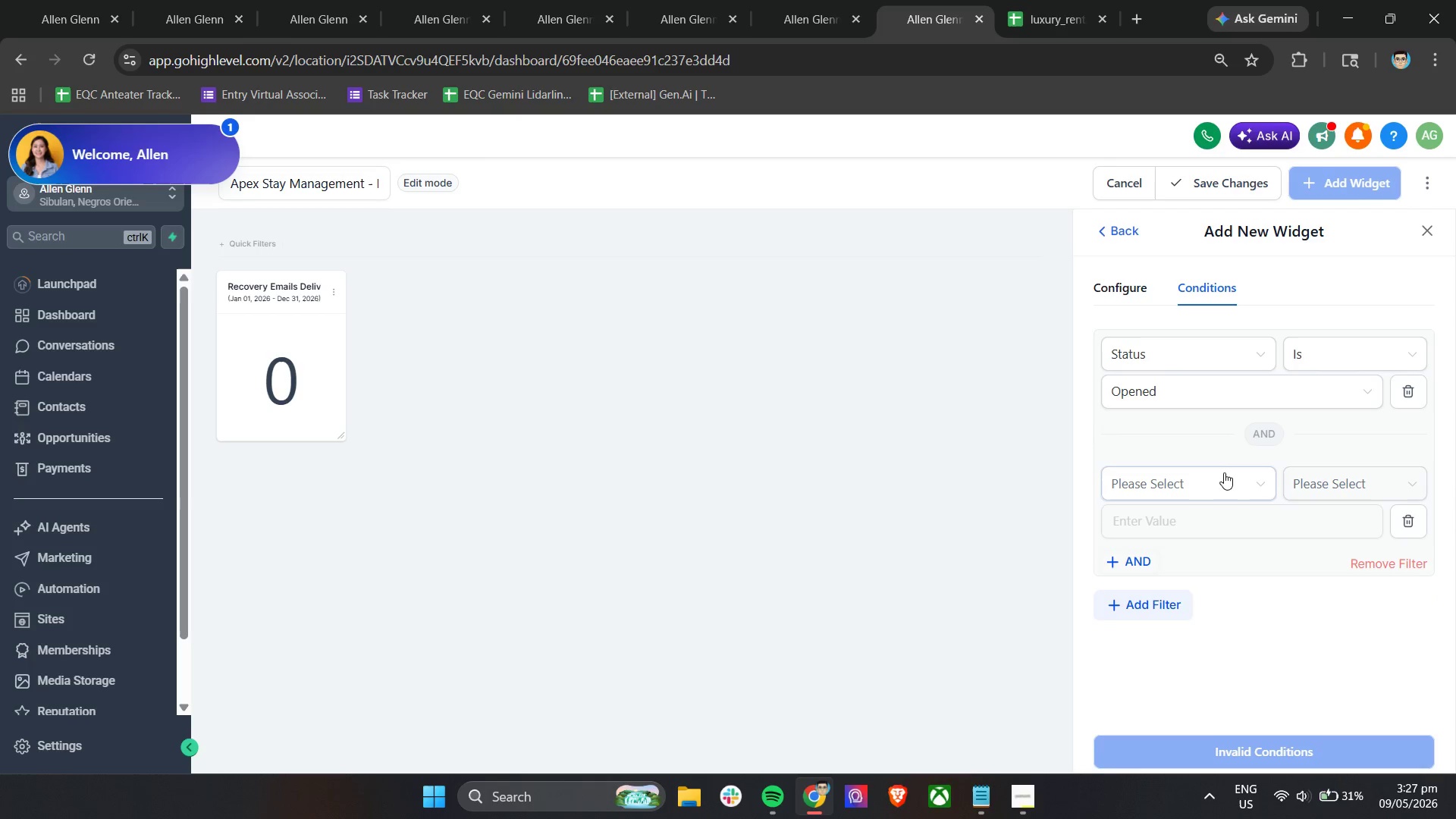 
left_click([1224, 472])
 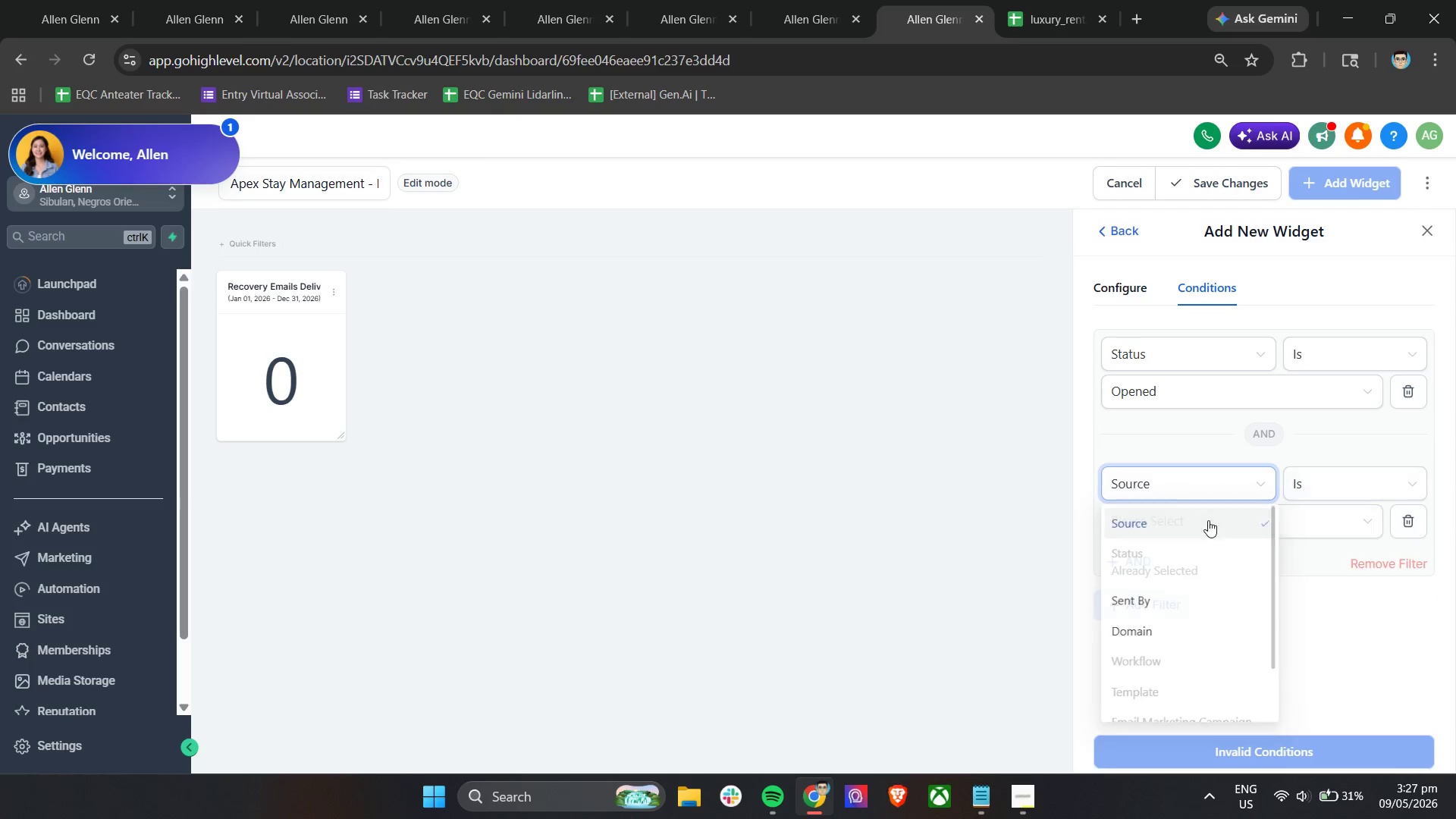 
left_click([1250, 530])
 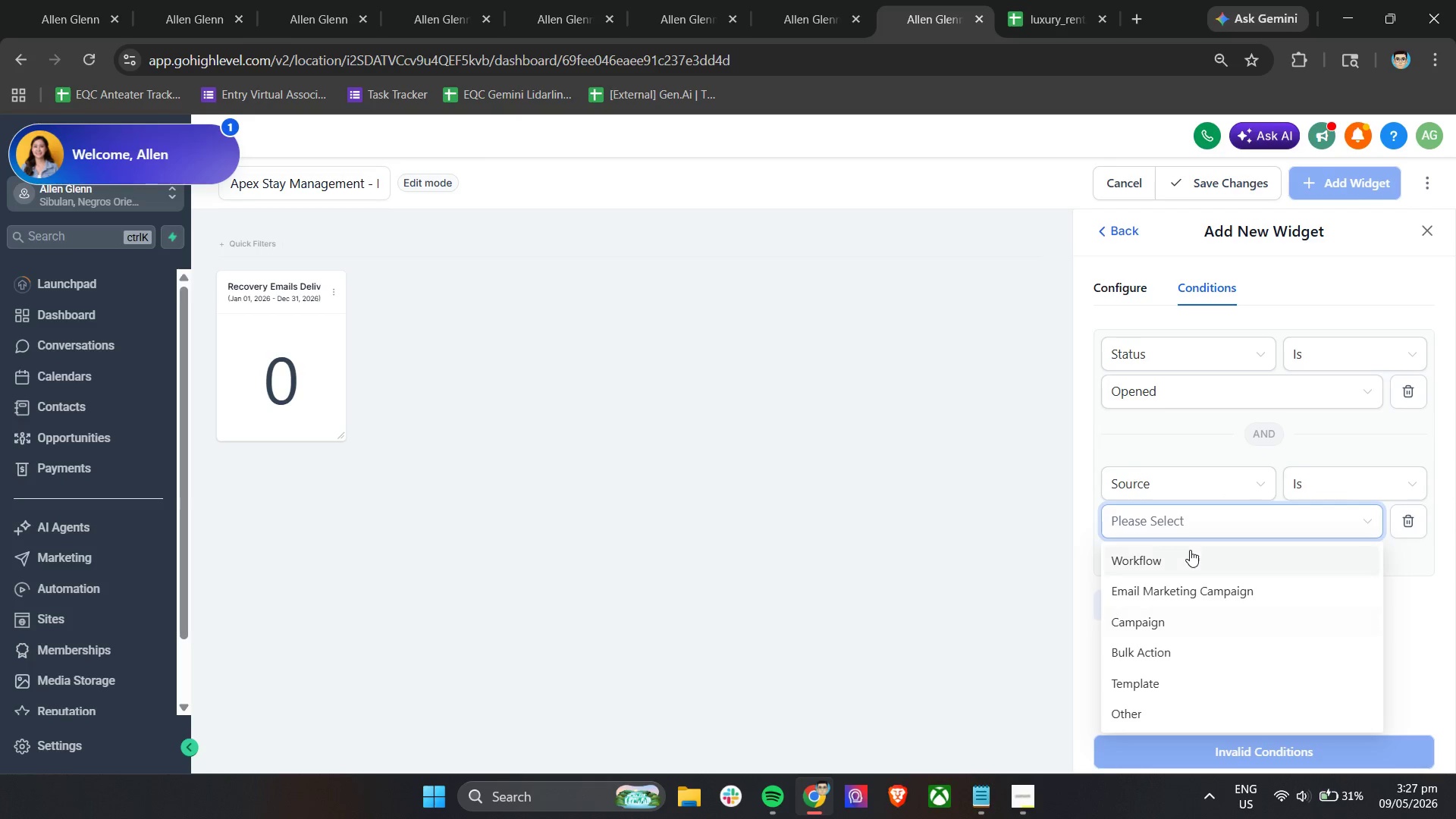 
left_click([1189, 553])
 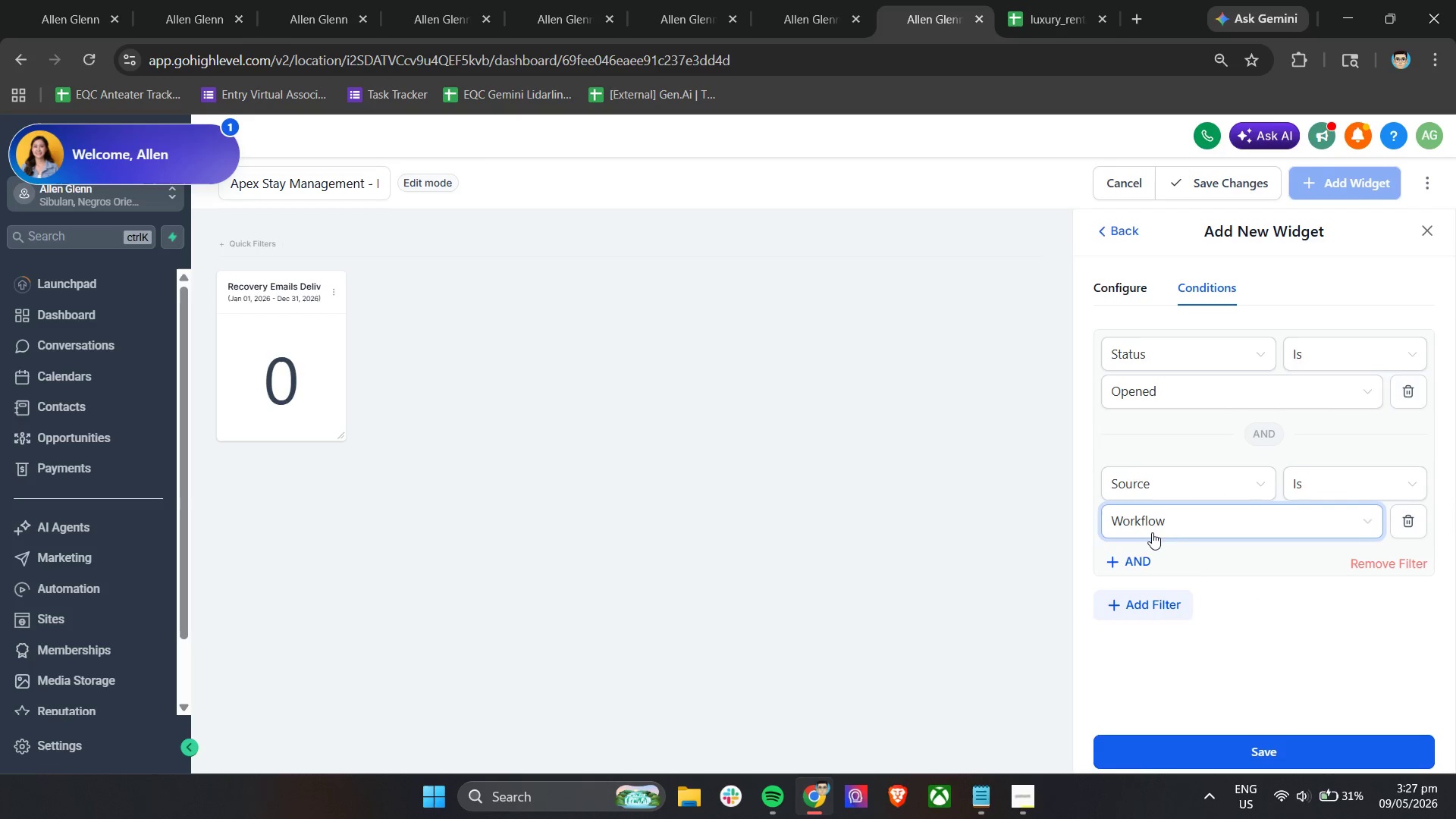 
left_click([1195, 563])
 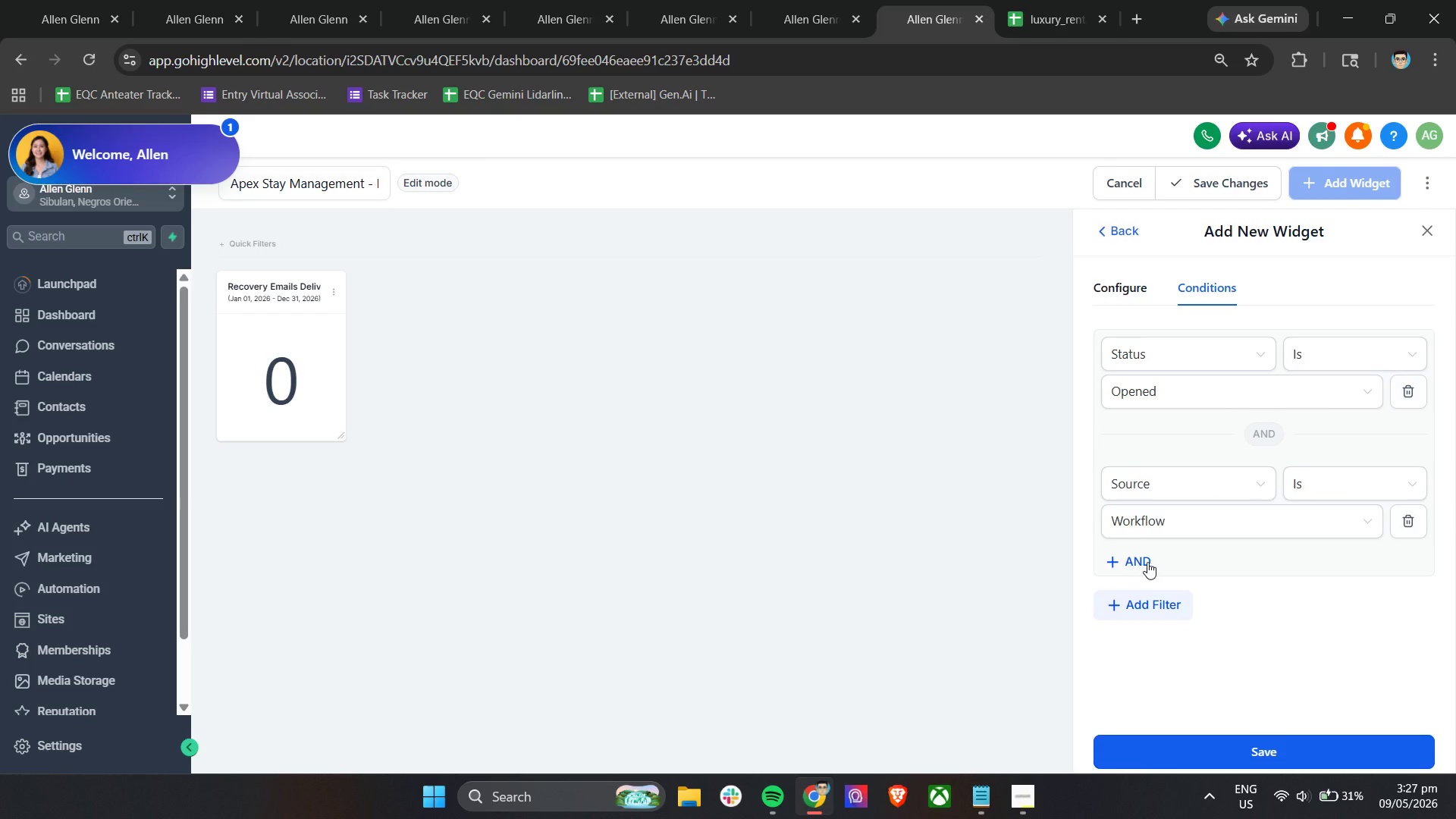 
left_click([1147, 562])
 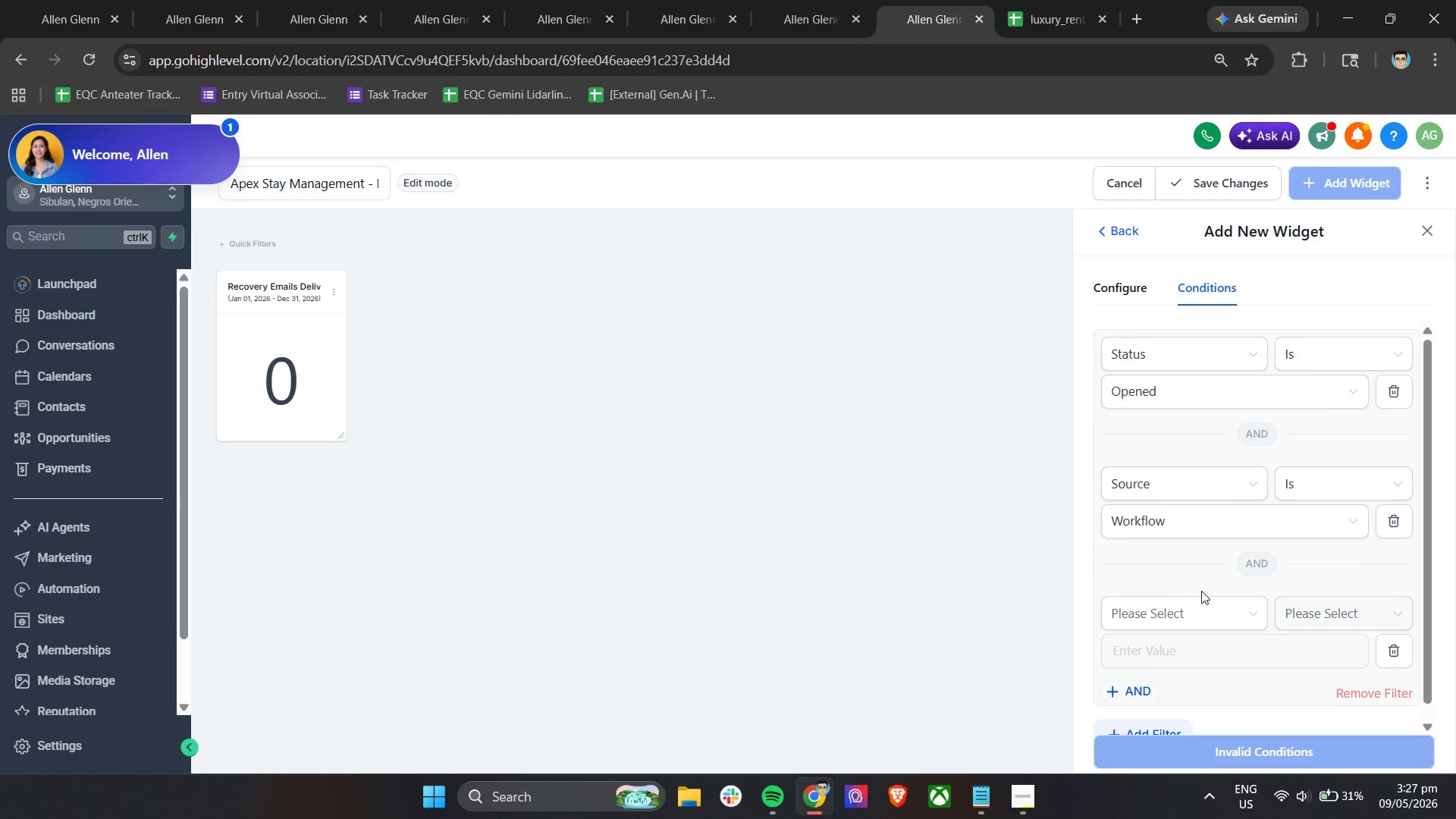 
left_click([1186, 589])
 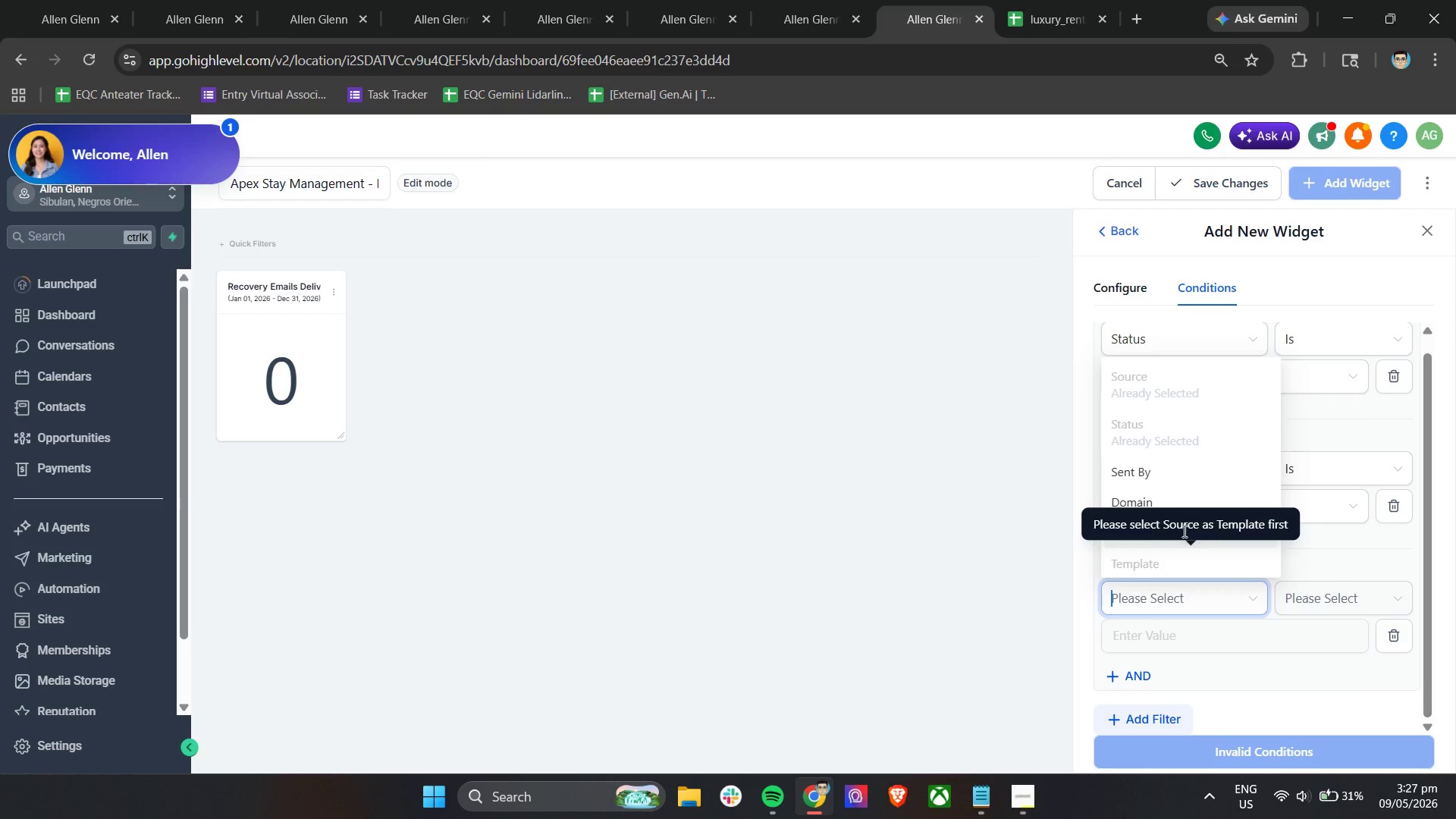 
scroll: coordinate [1218, 580], scroll_direction: down, amount: 2.0
 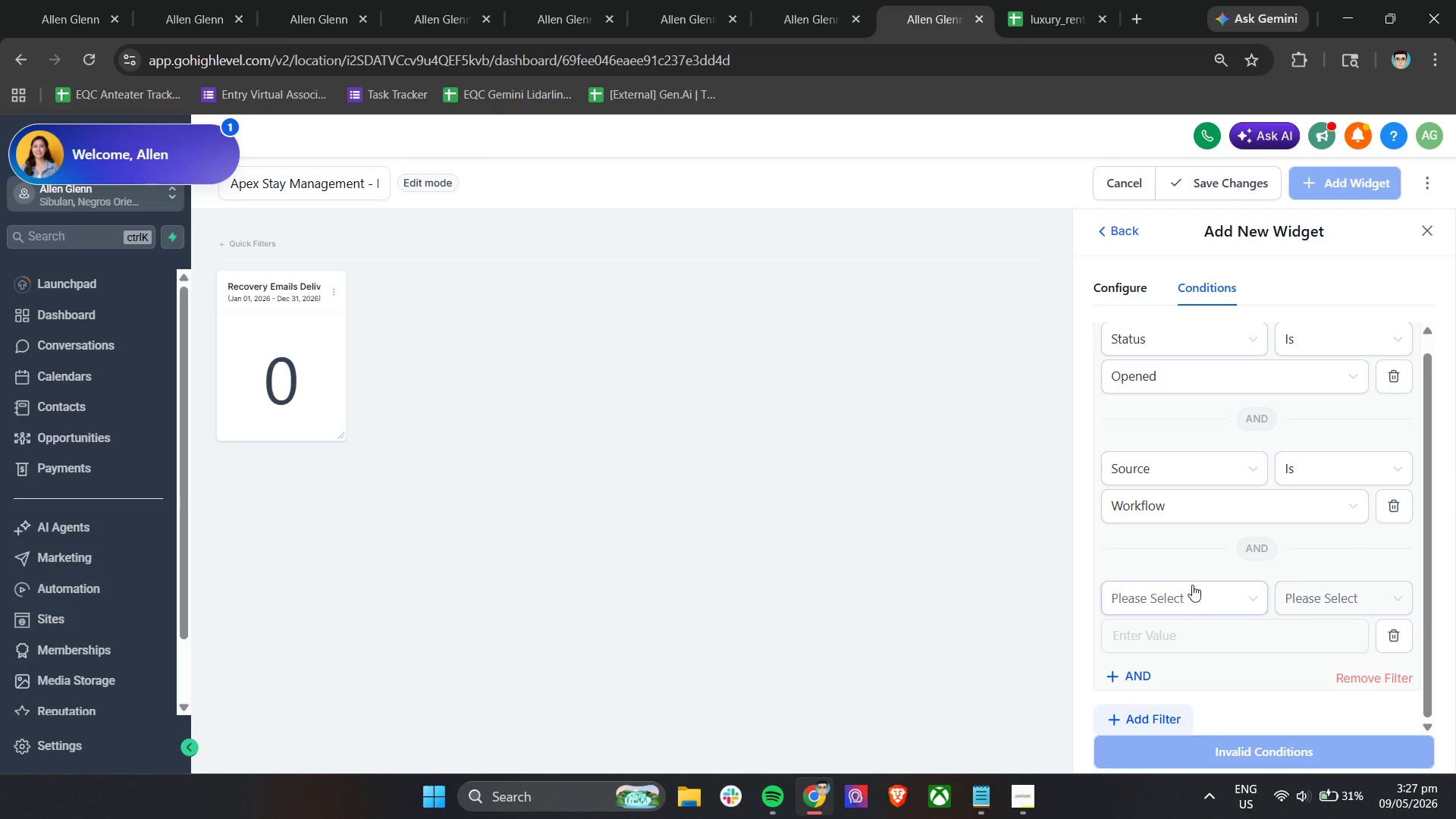 
left_click([1126, 530])
 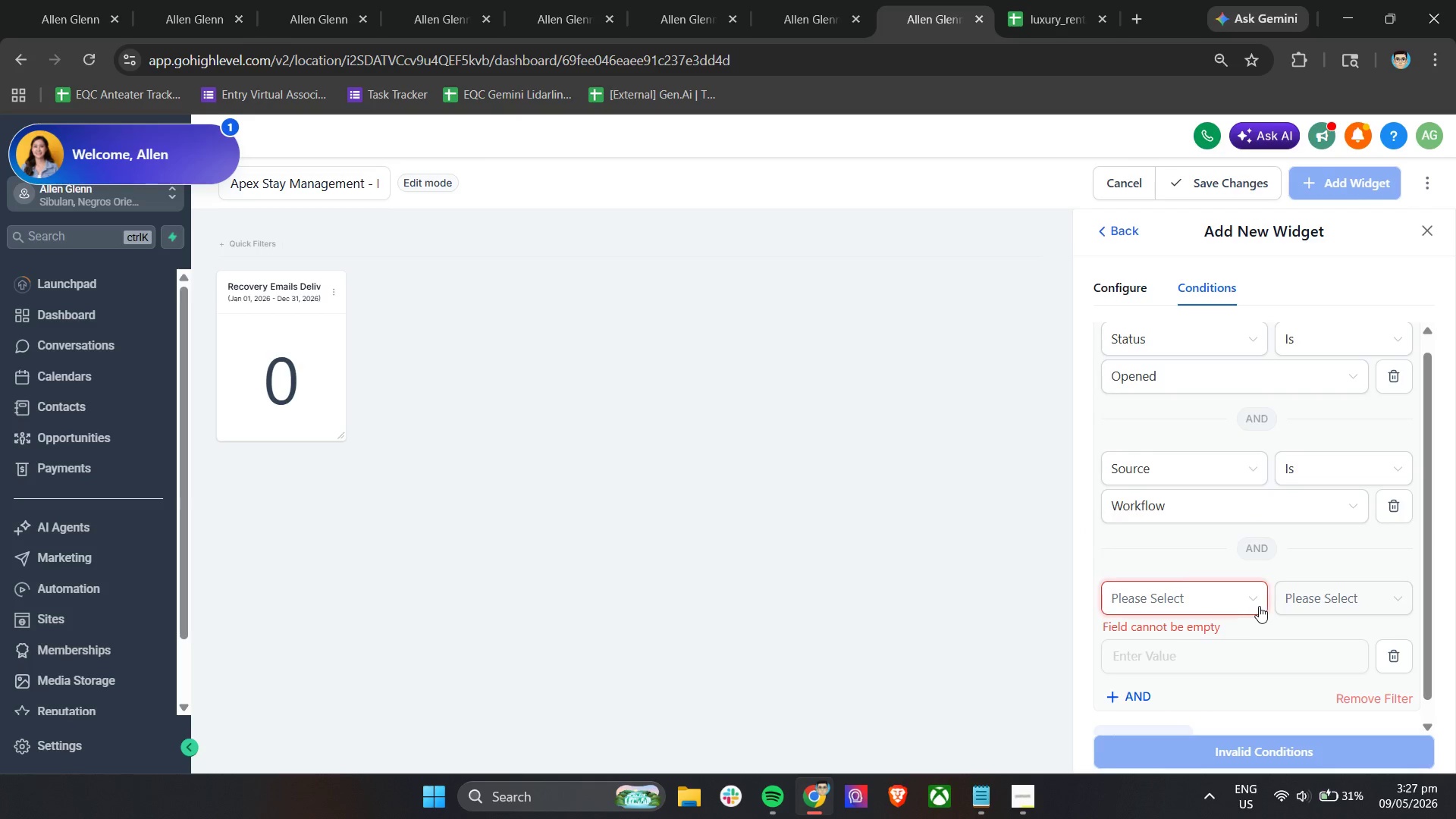 
left_click([1243, 595])
 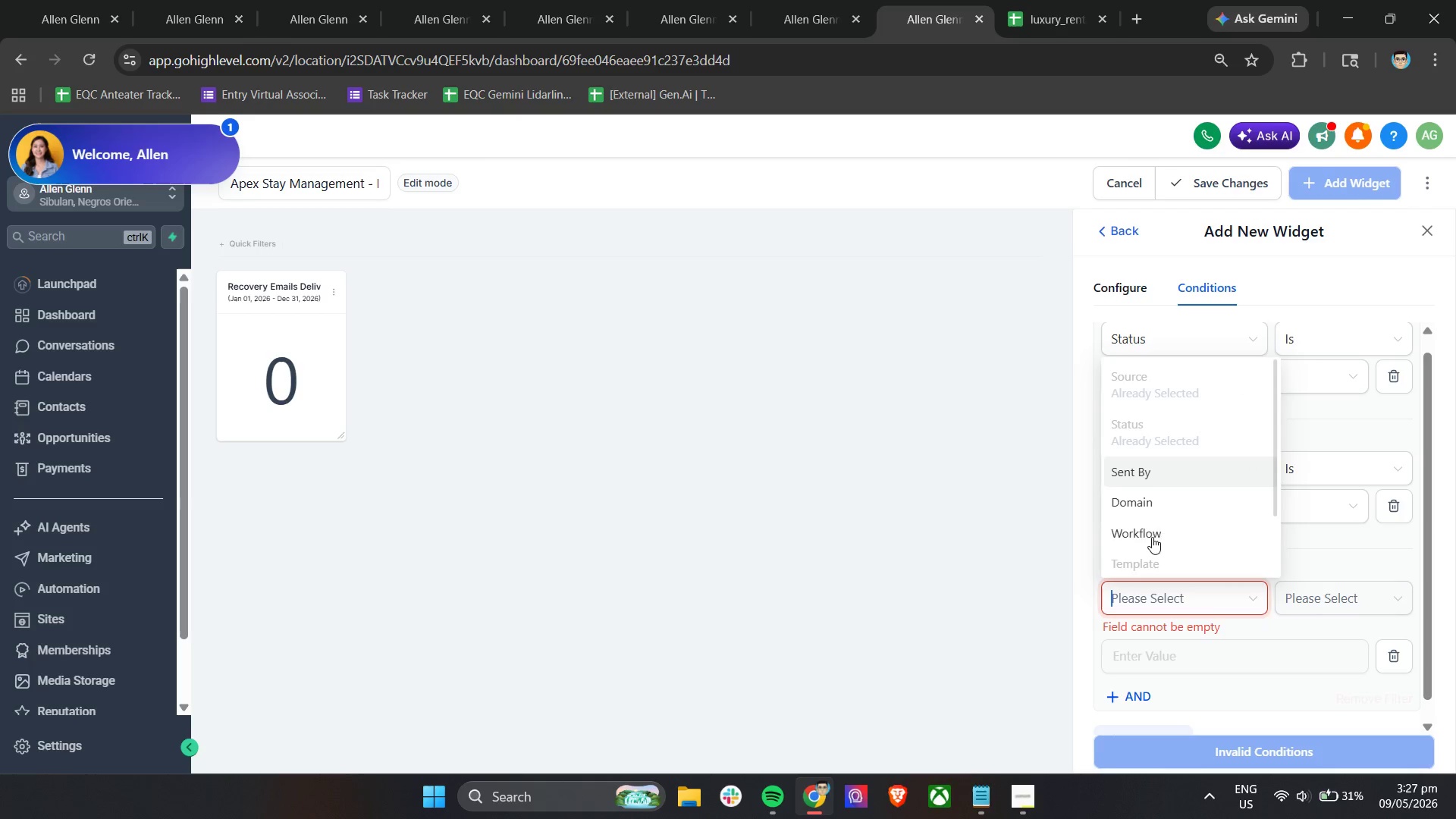 
left_click([1152, 519])
 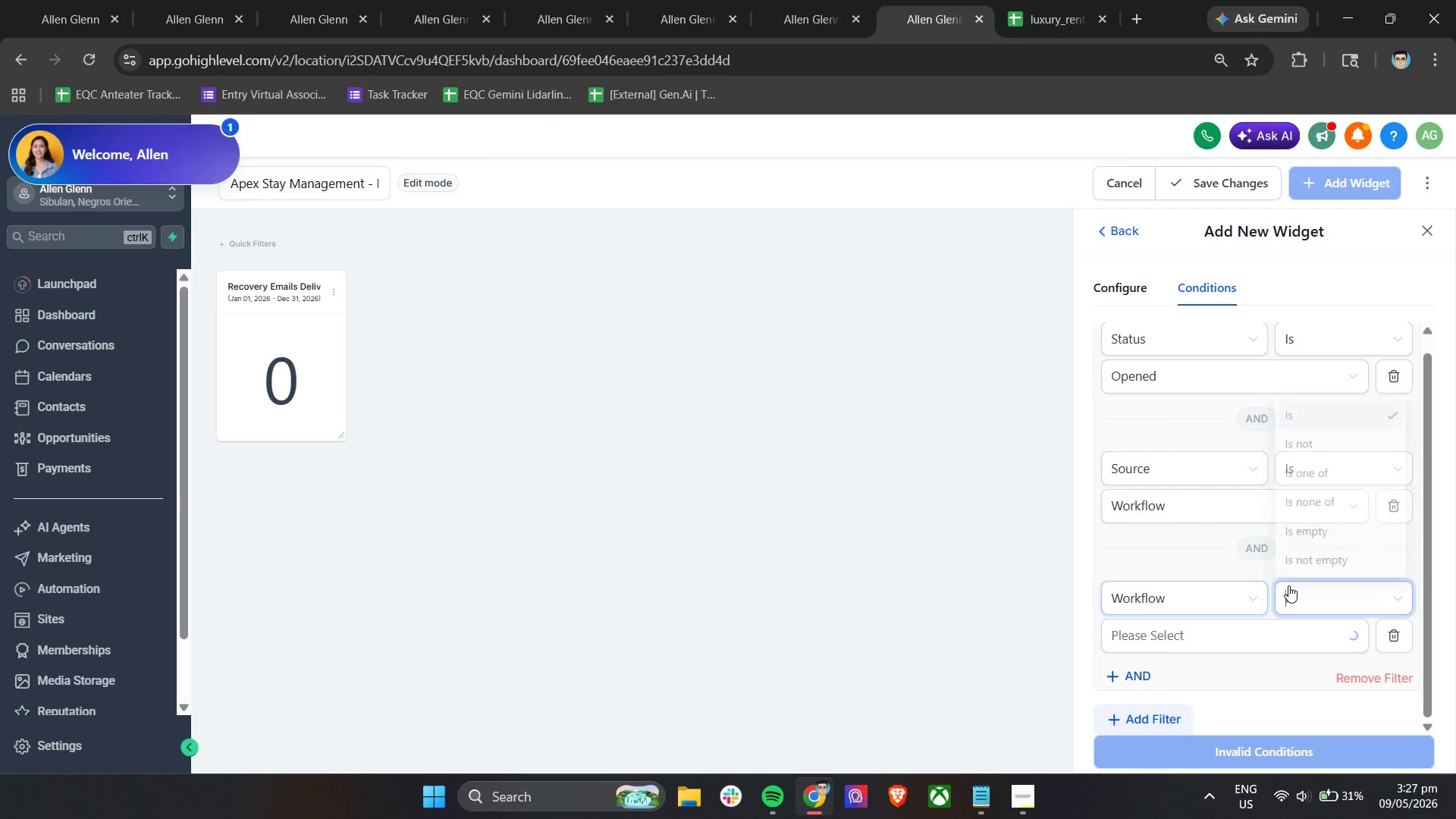 
double_click([1175, 639])
 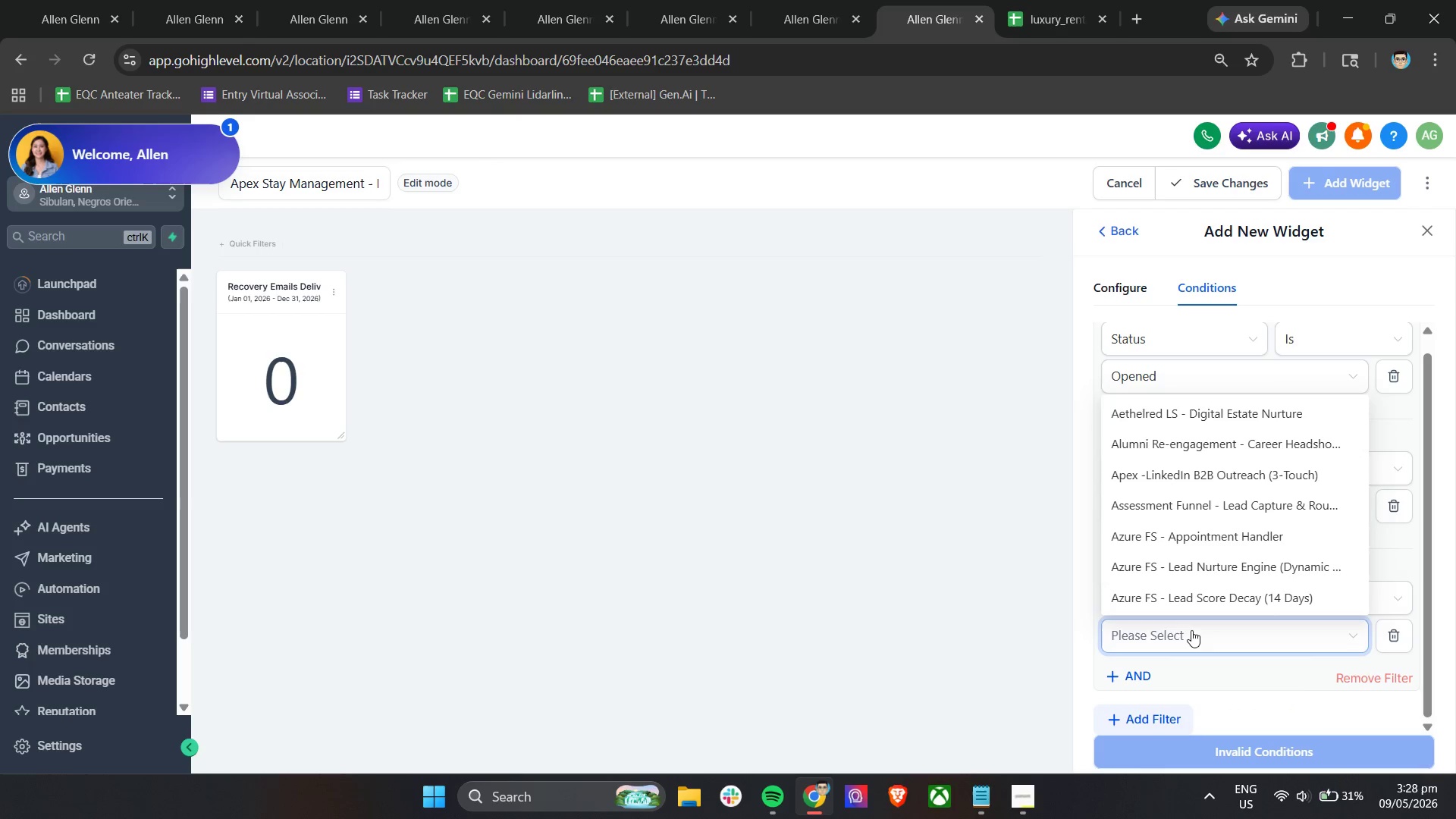 
type(wf)
 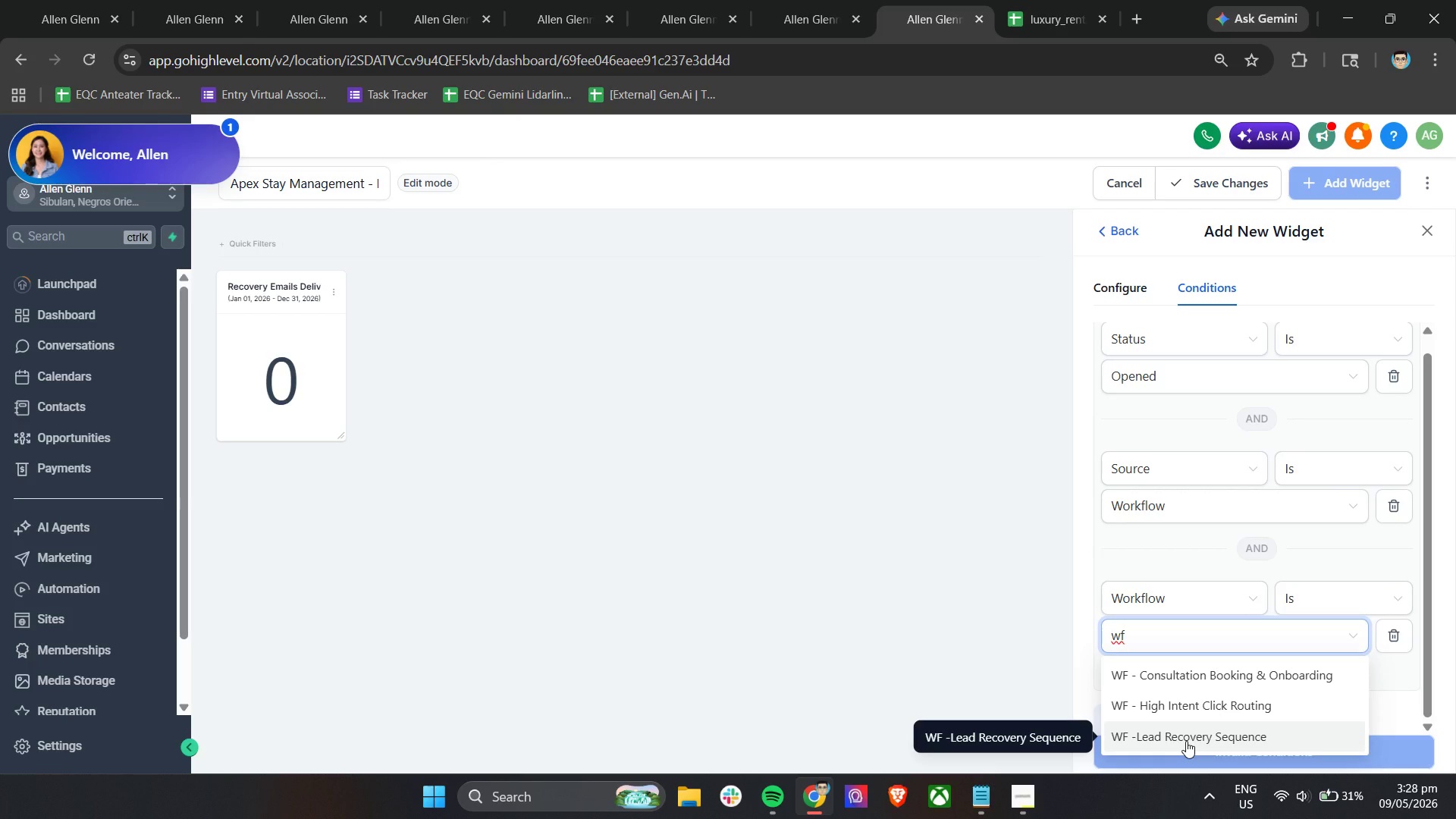 
wait(5.26)
 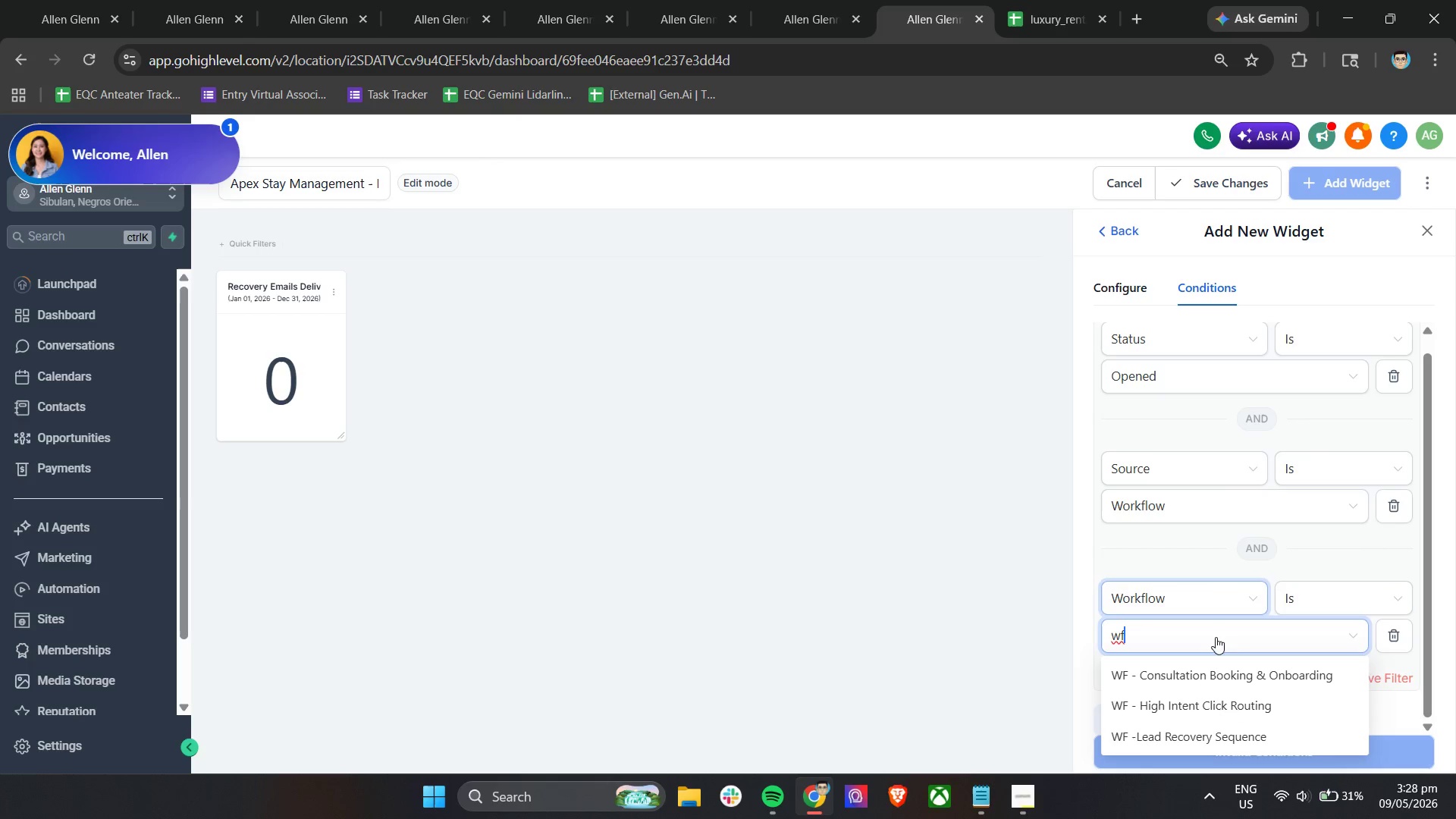 
left_click([1186, 741])
 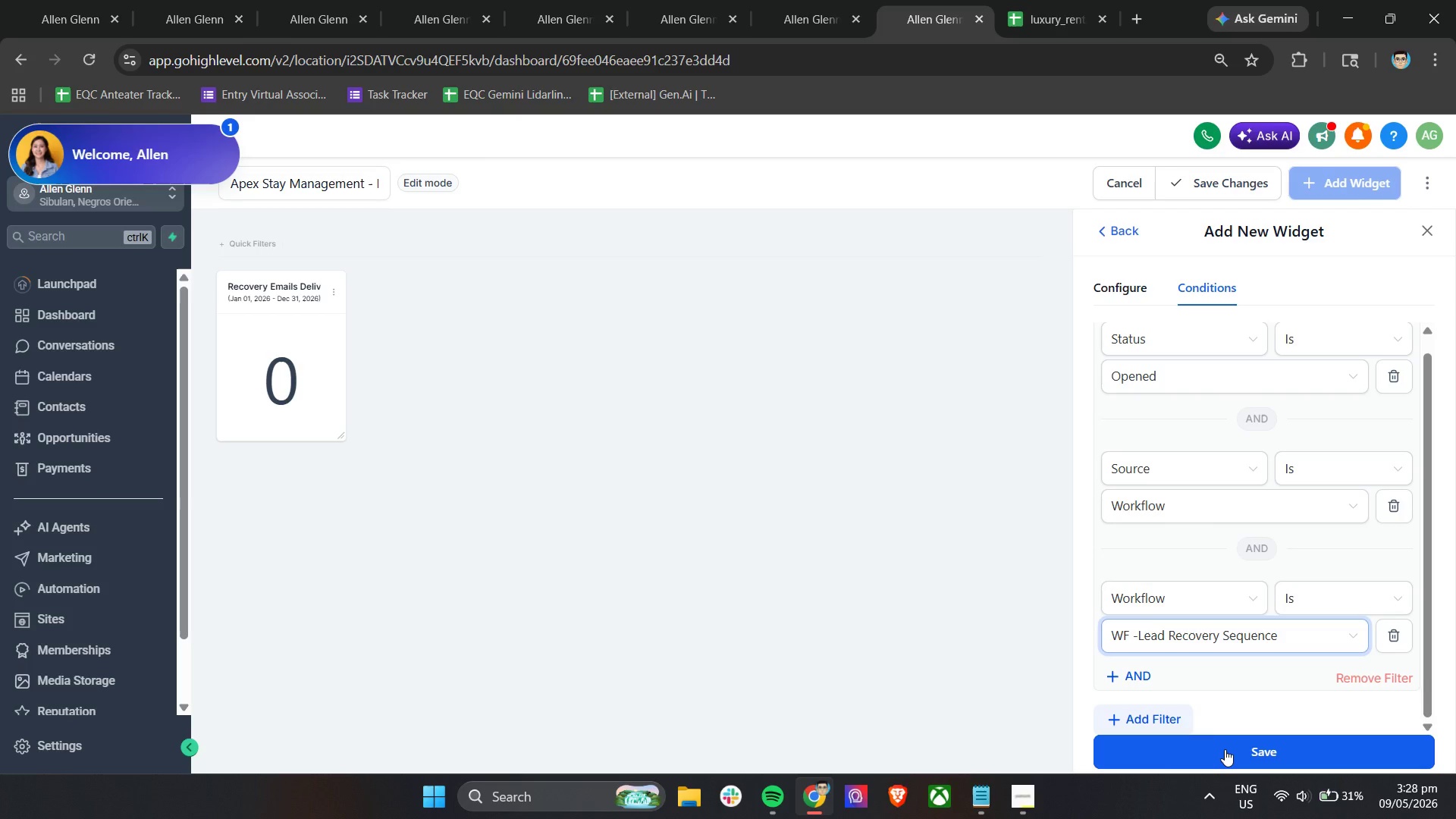 
left_click([1225, 752])